 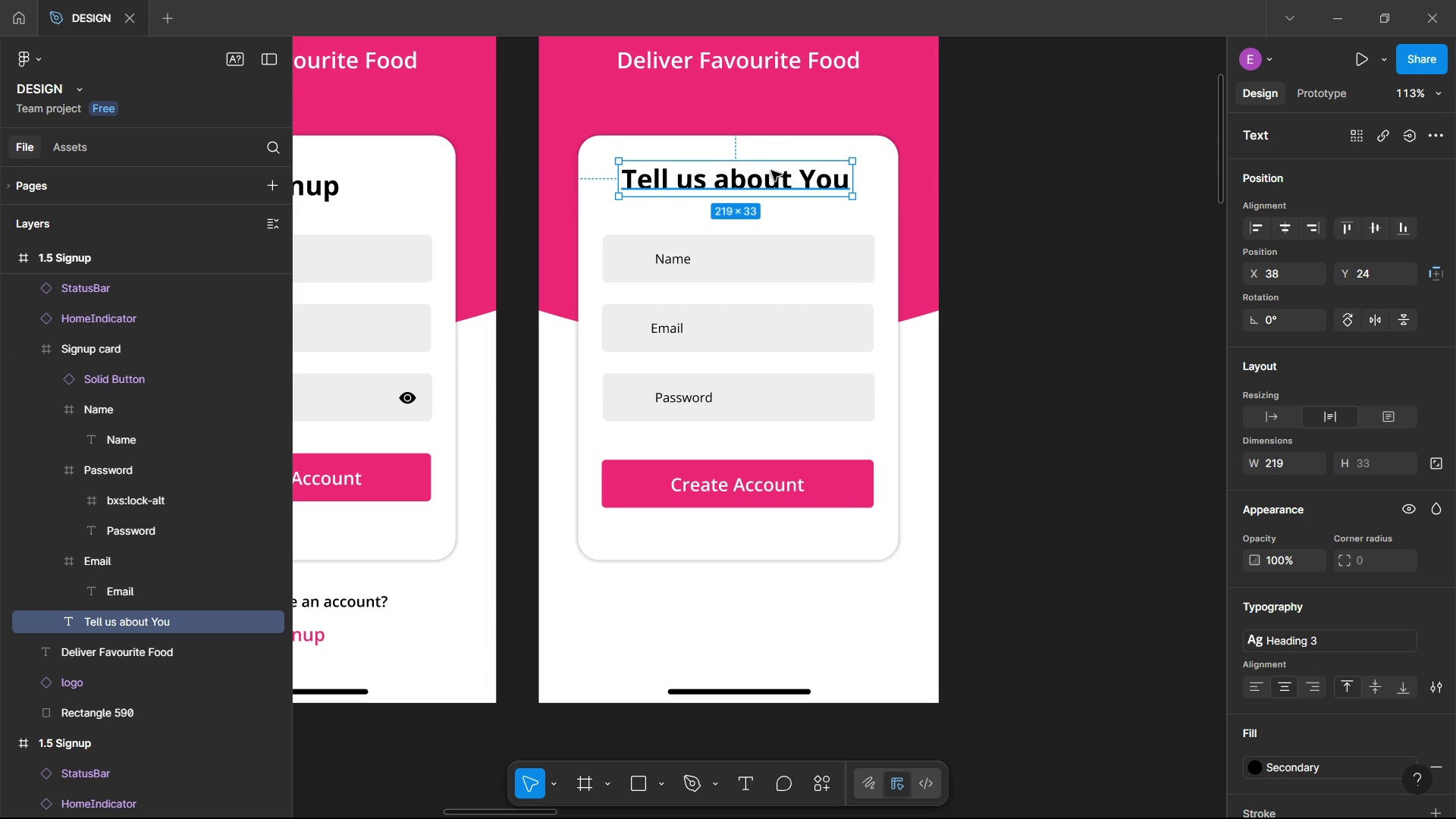 
left_click([1207, 244])
 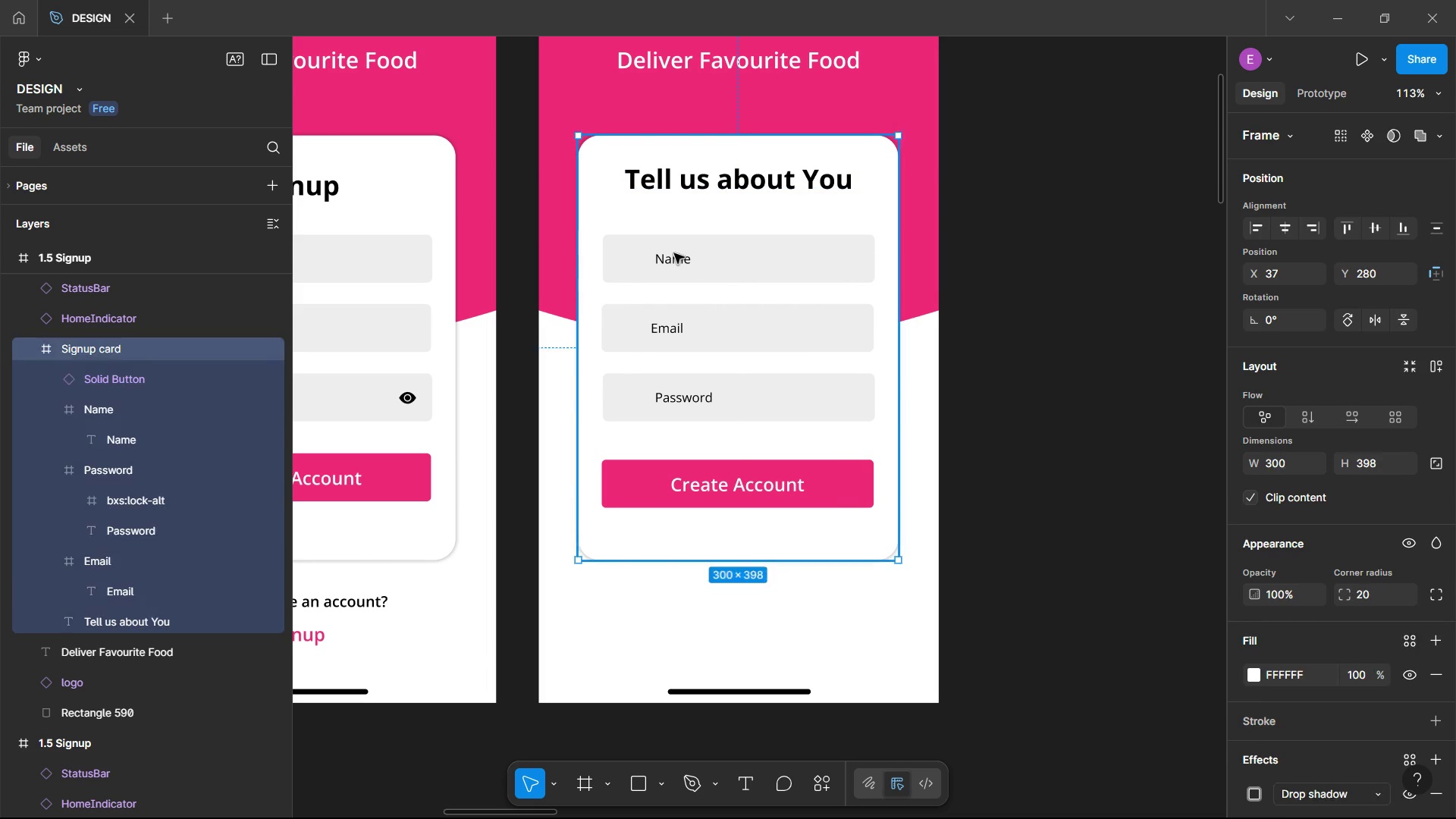 
double_click([674, 253])
 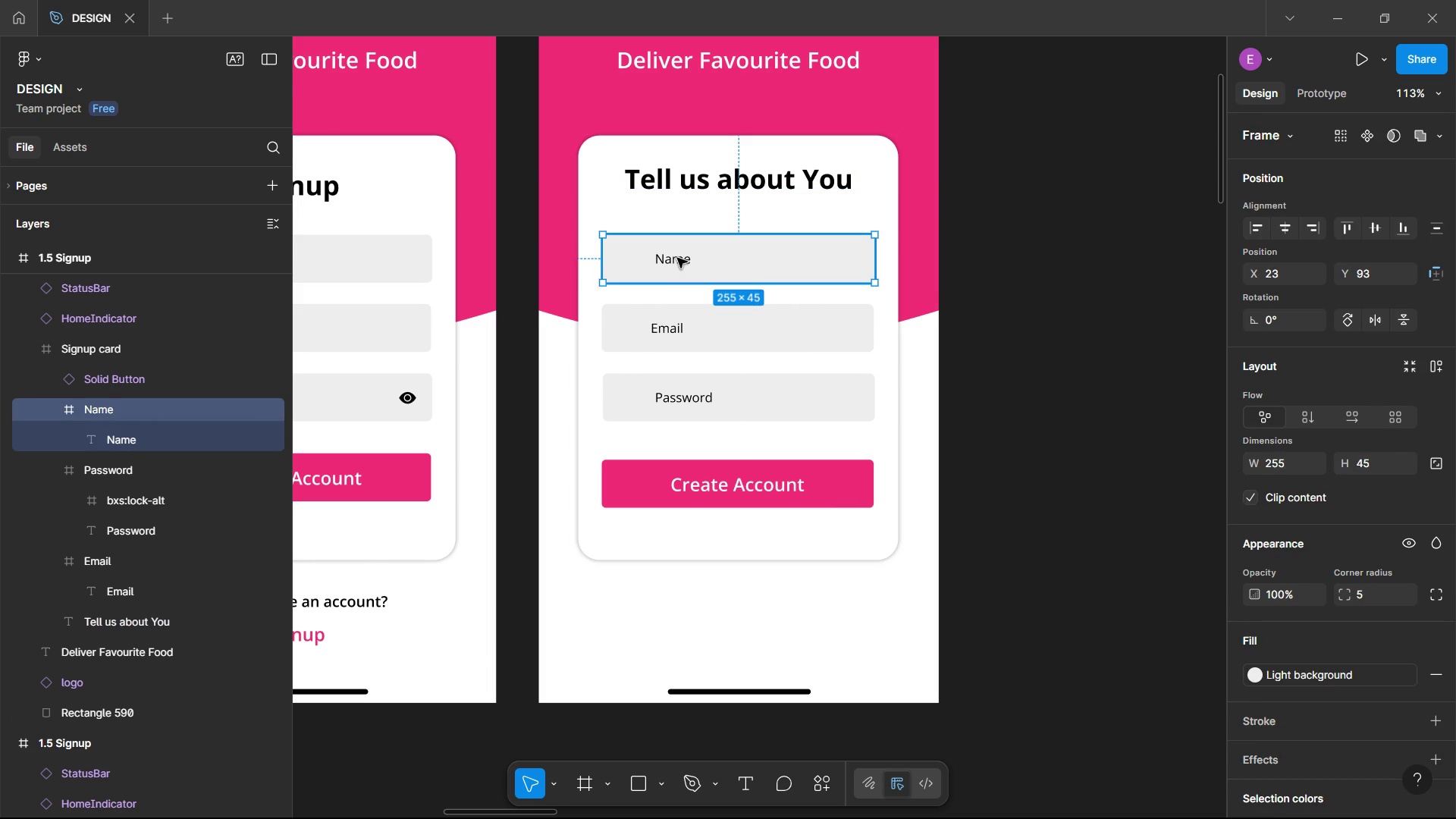 
double_click([677, 258])
 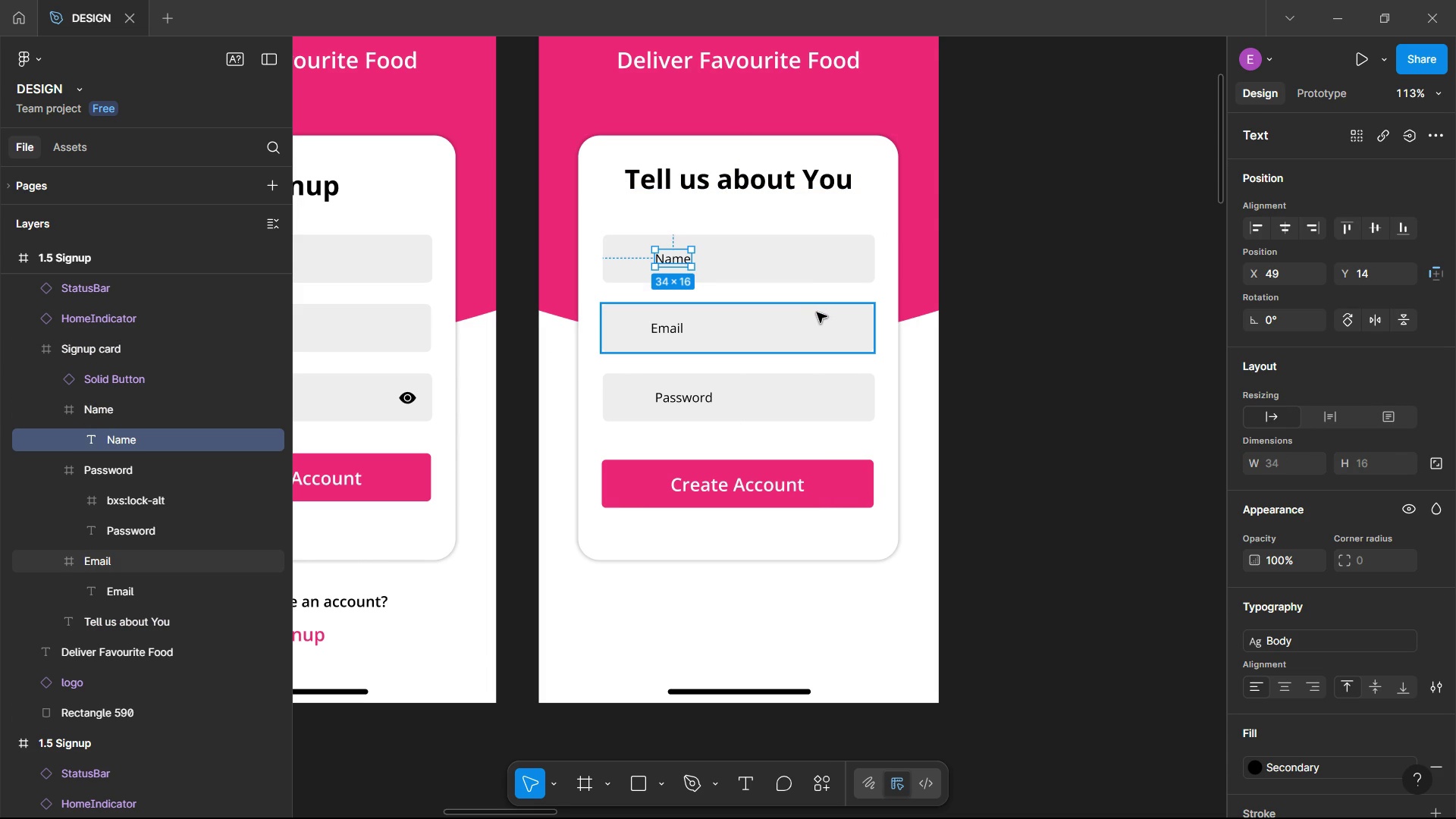 
double_click([677, 271])
 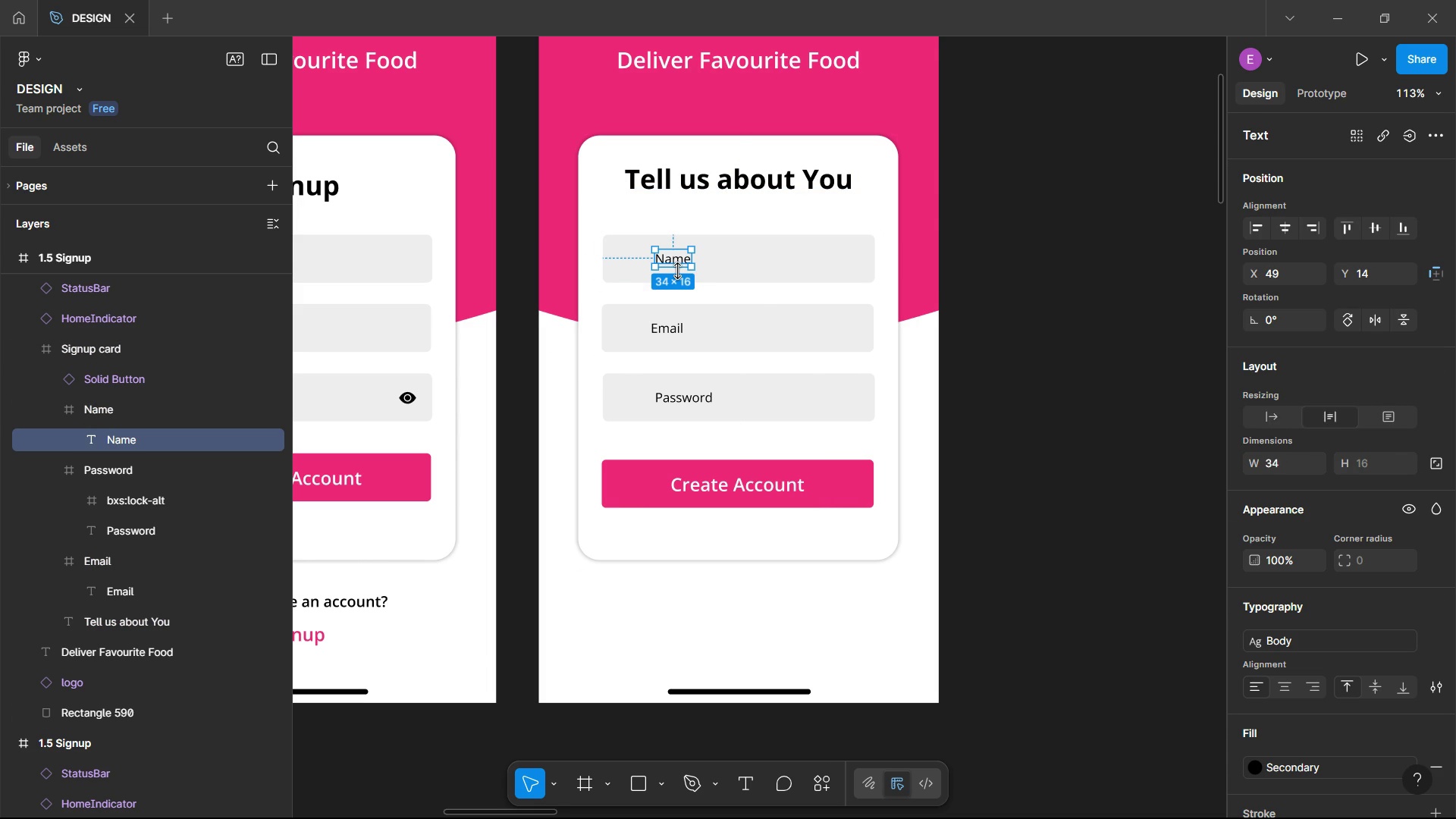 
triple_click([677, 271])
 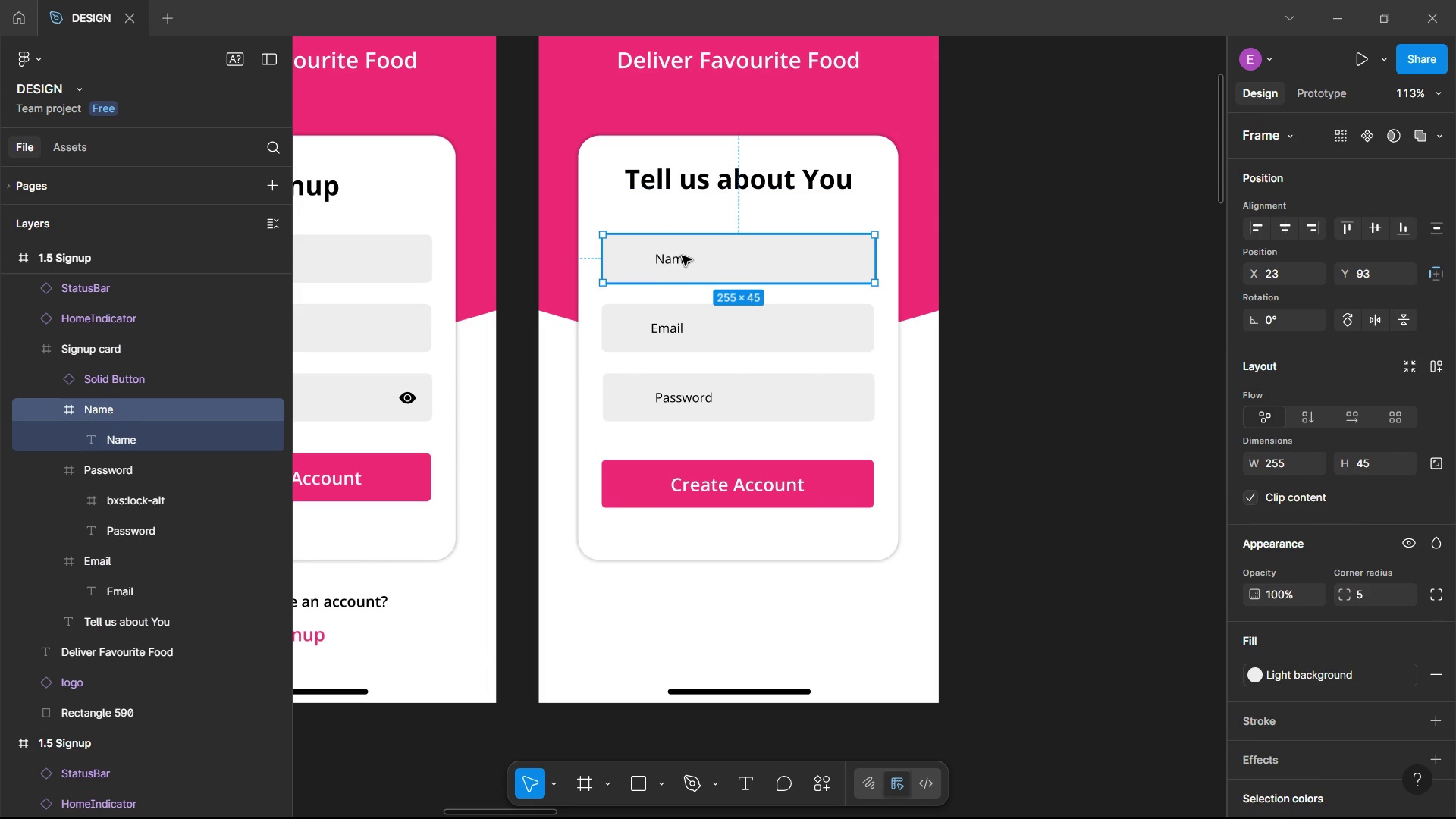 
double_click([682, 256])
 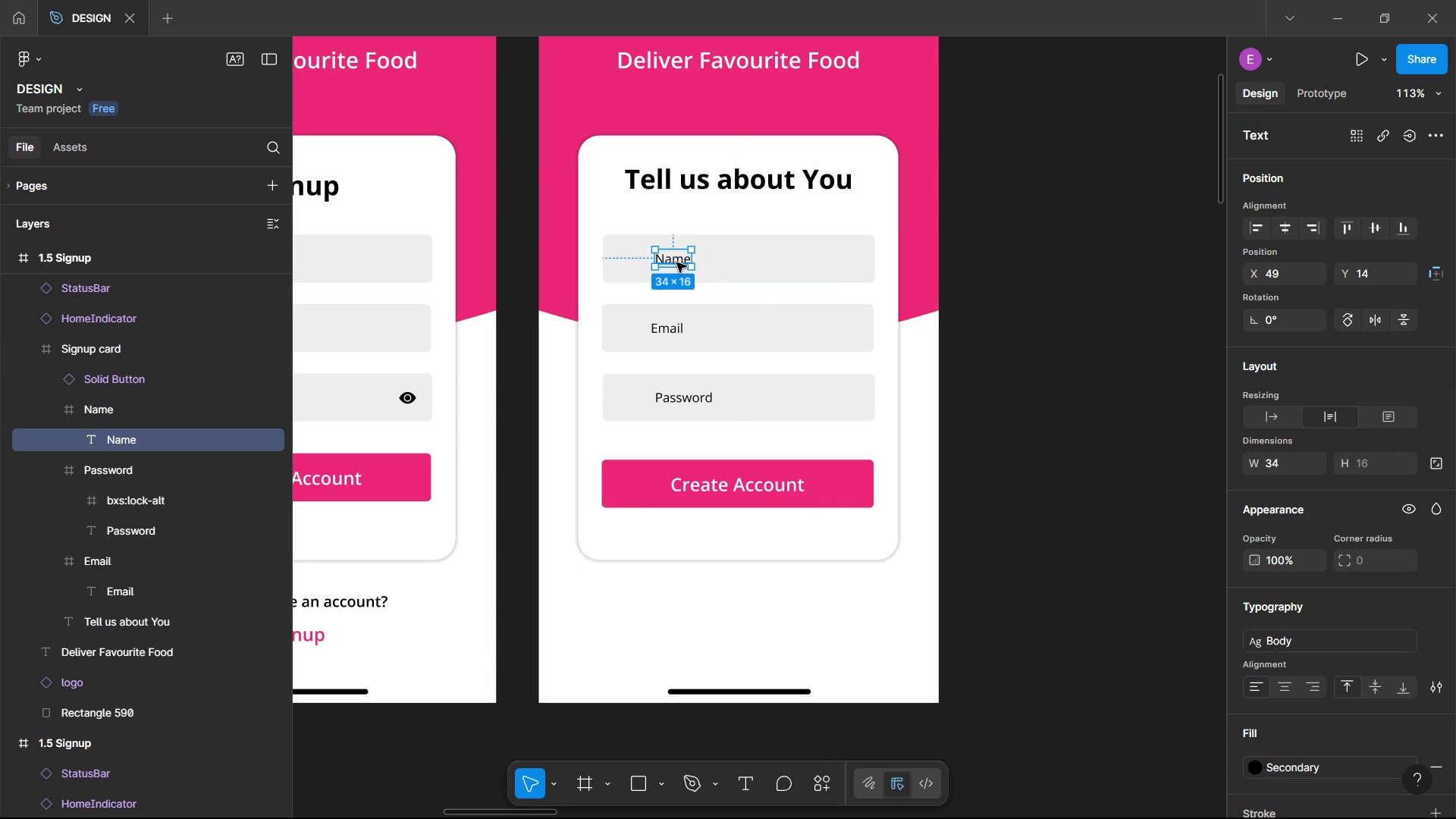 
double_click([676, 262])